 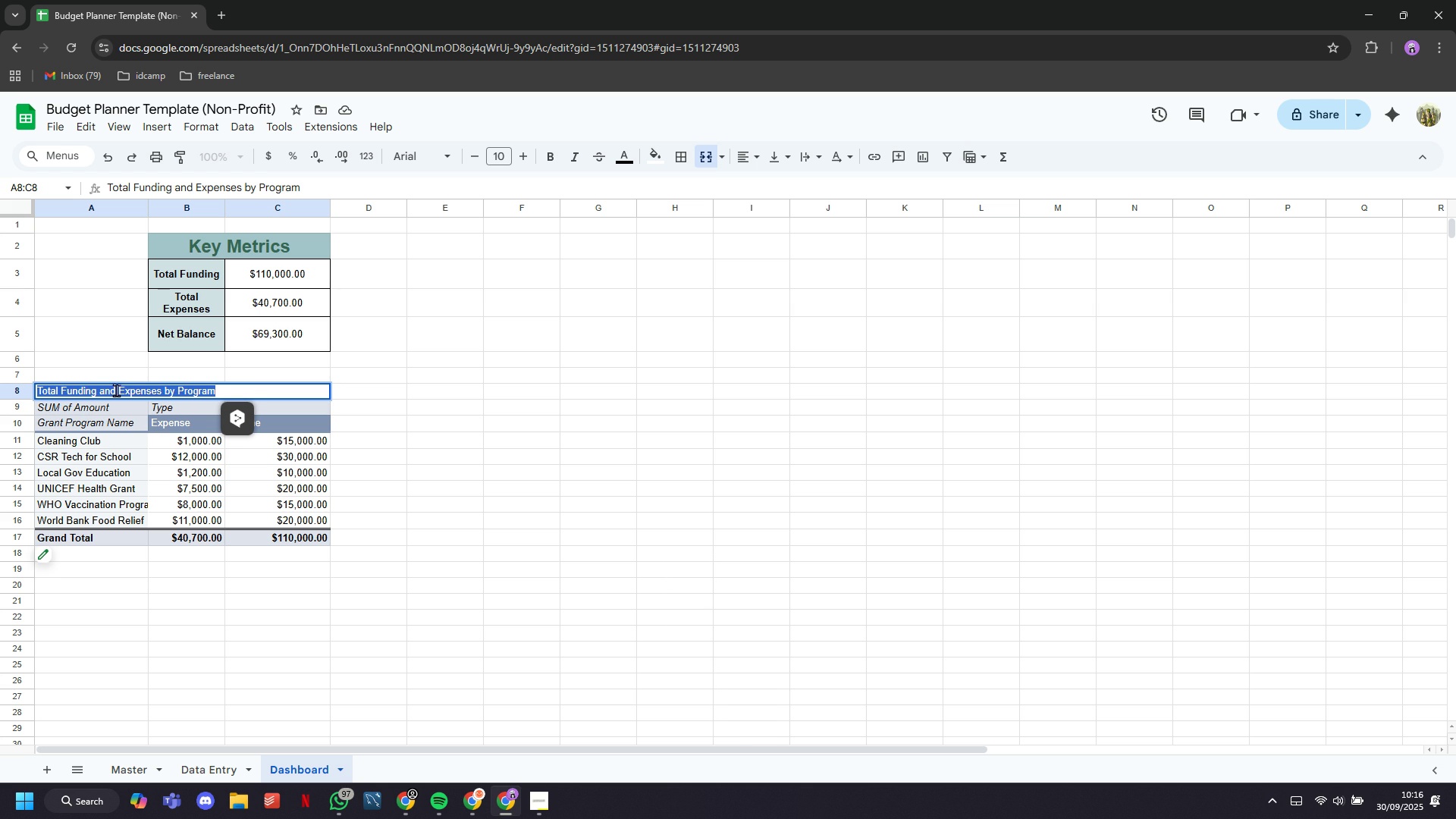 
triple_click([116, 390])
 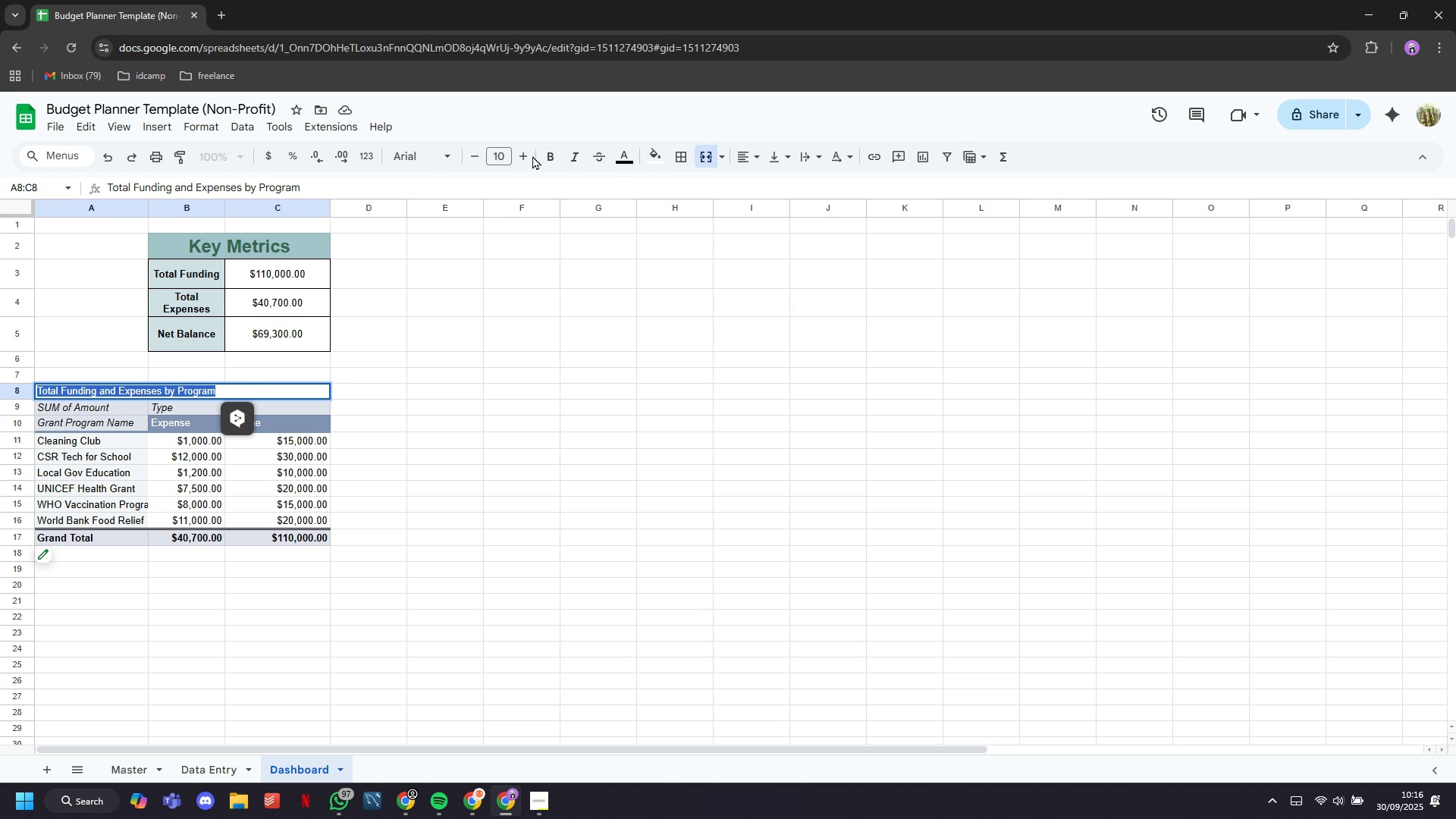 
double_click([529, 154])
 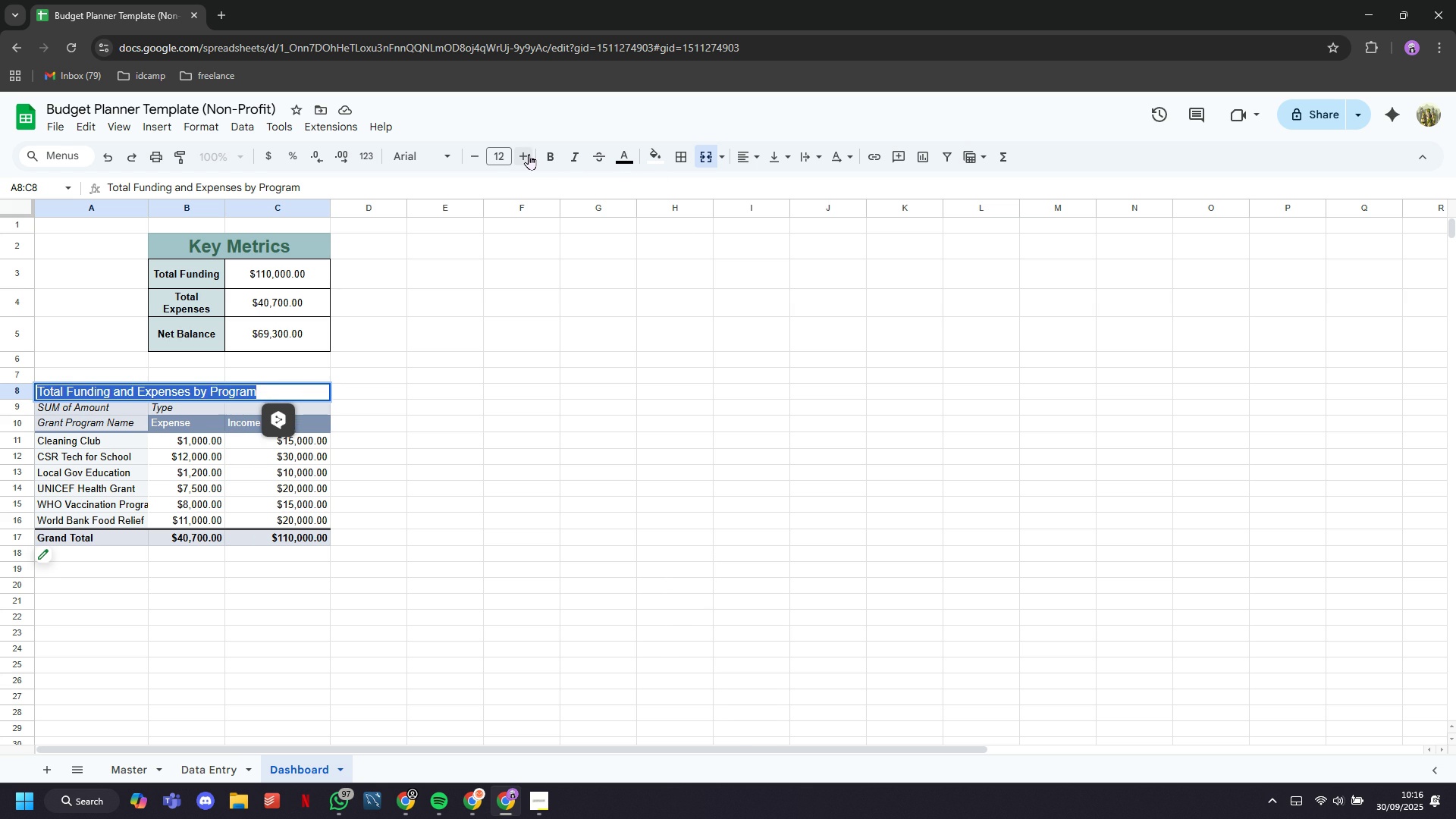 
triple_click([529, 154])
 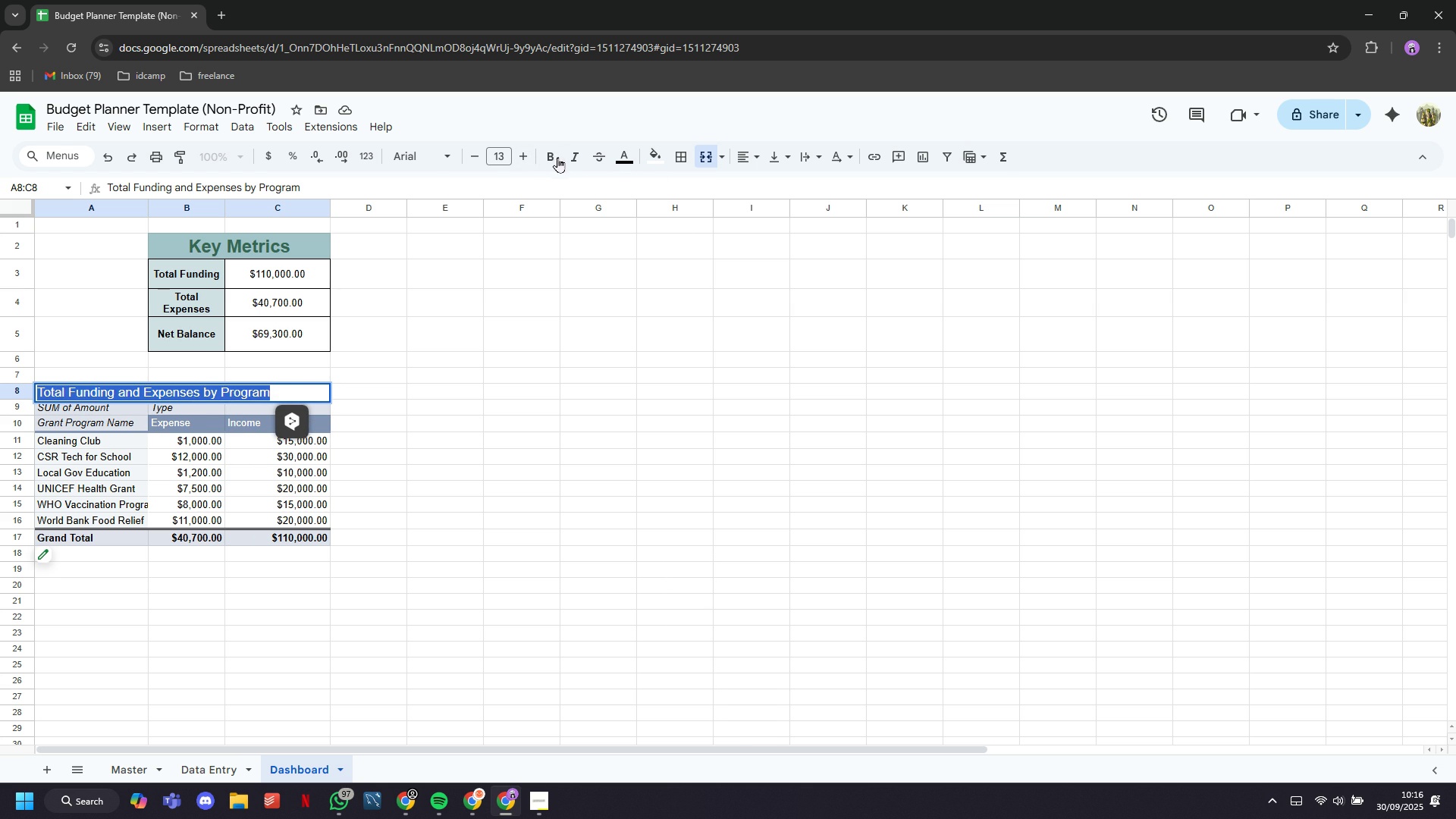 
left_click([554, 158])